 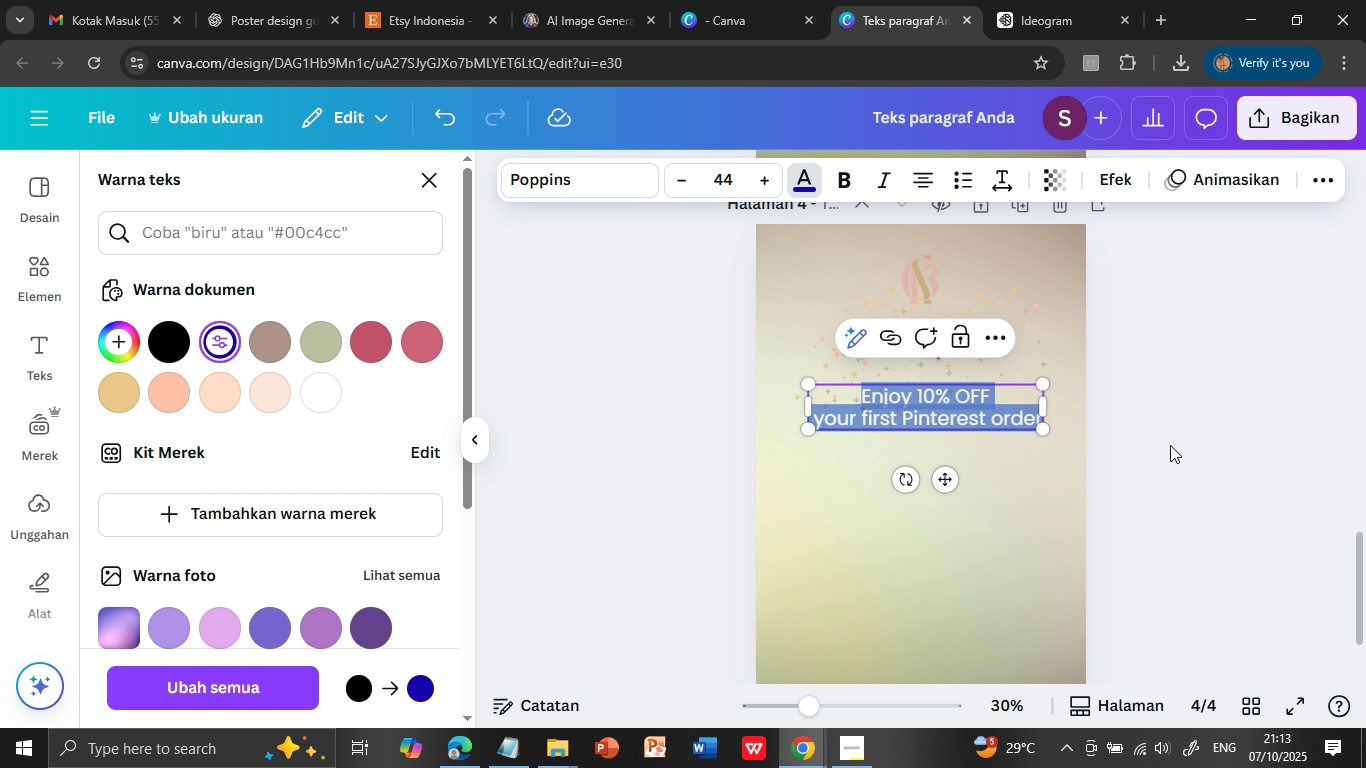 
left_click([1168, 450])
 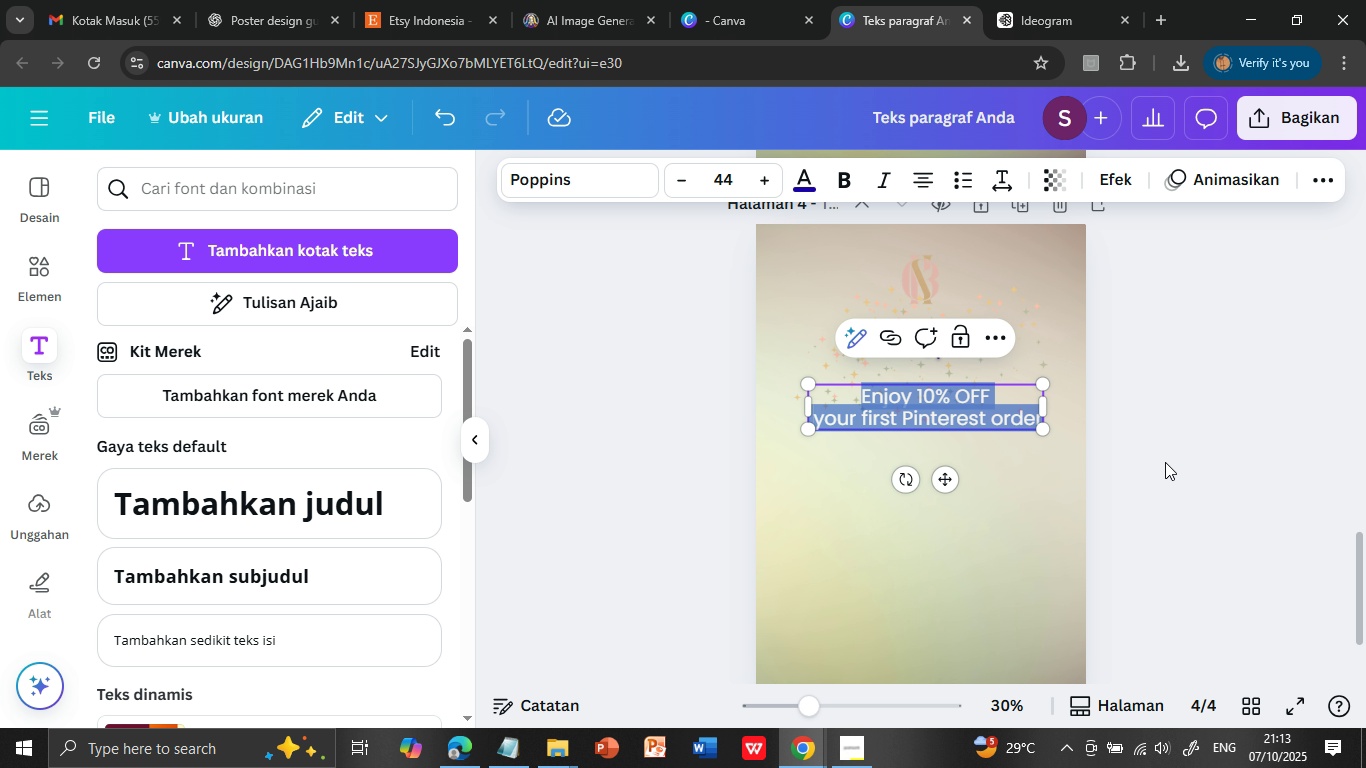 
left_click([1165, 462])
 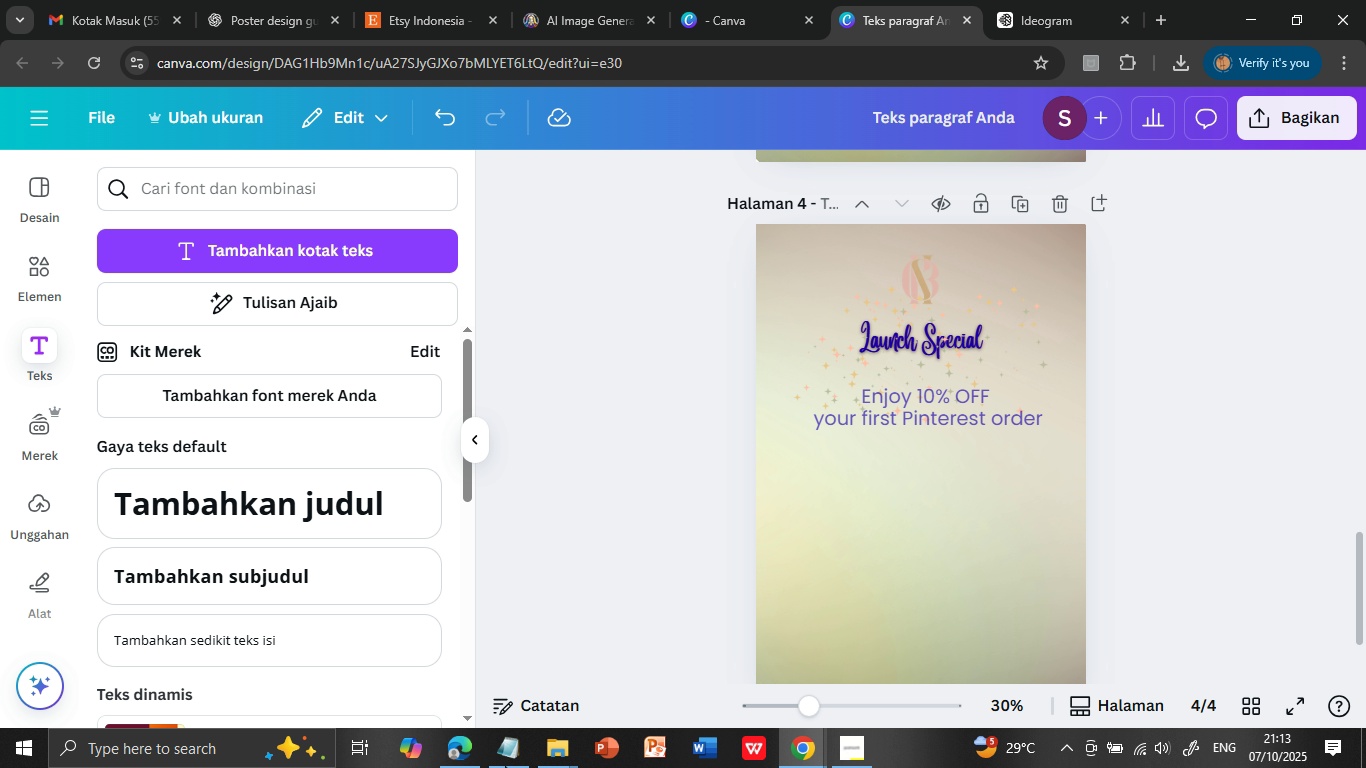 
left_click([503, 746])
 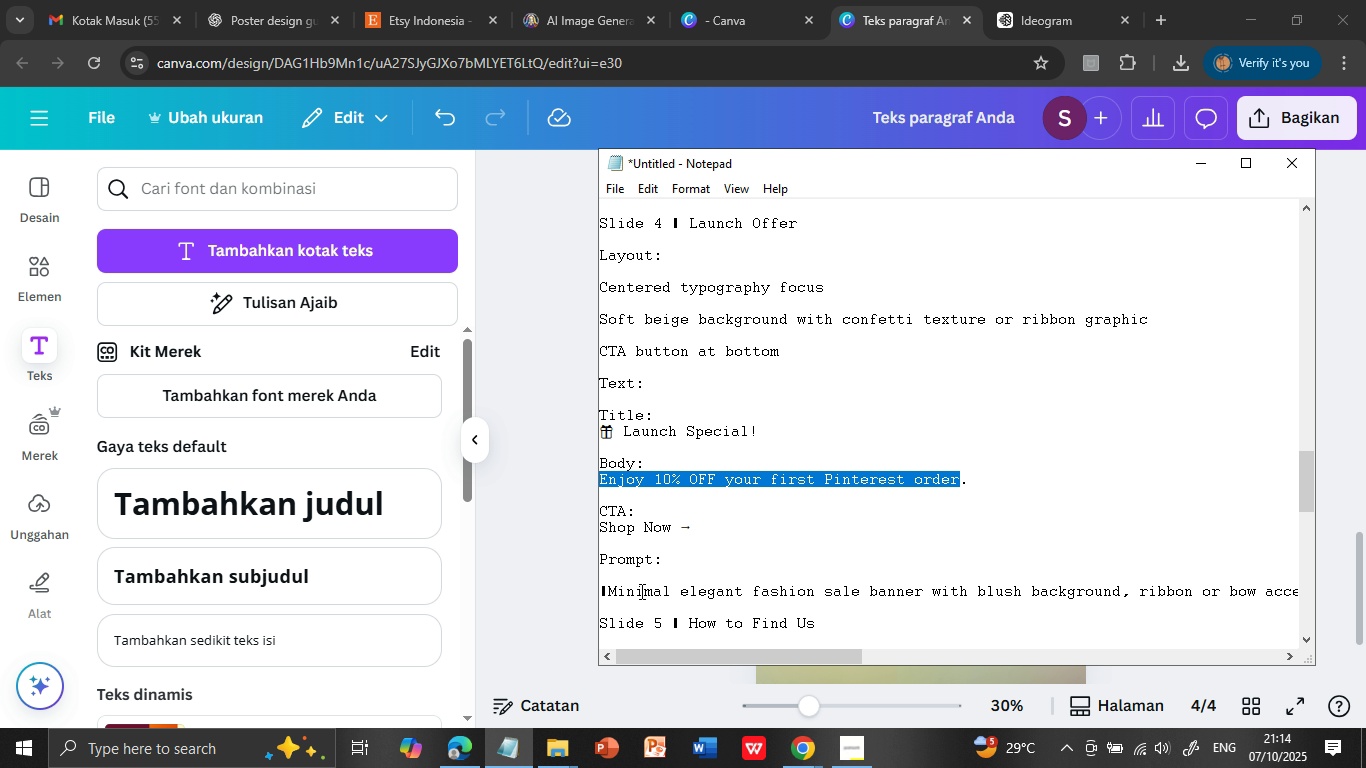 
left_click([609, 586])